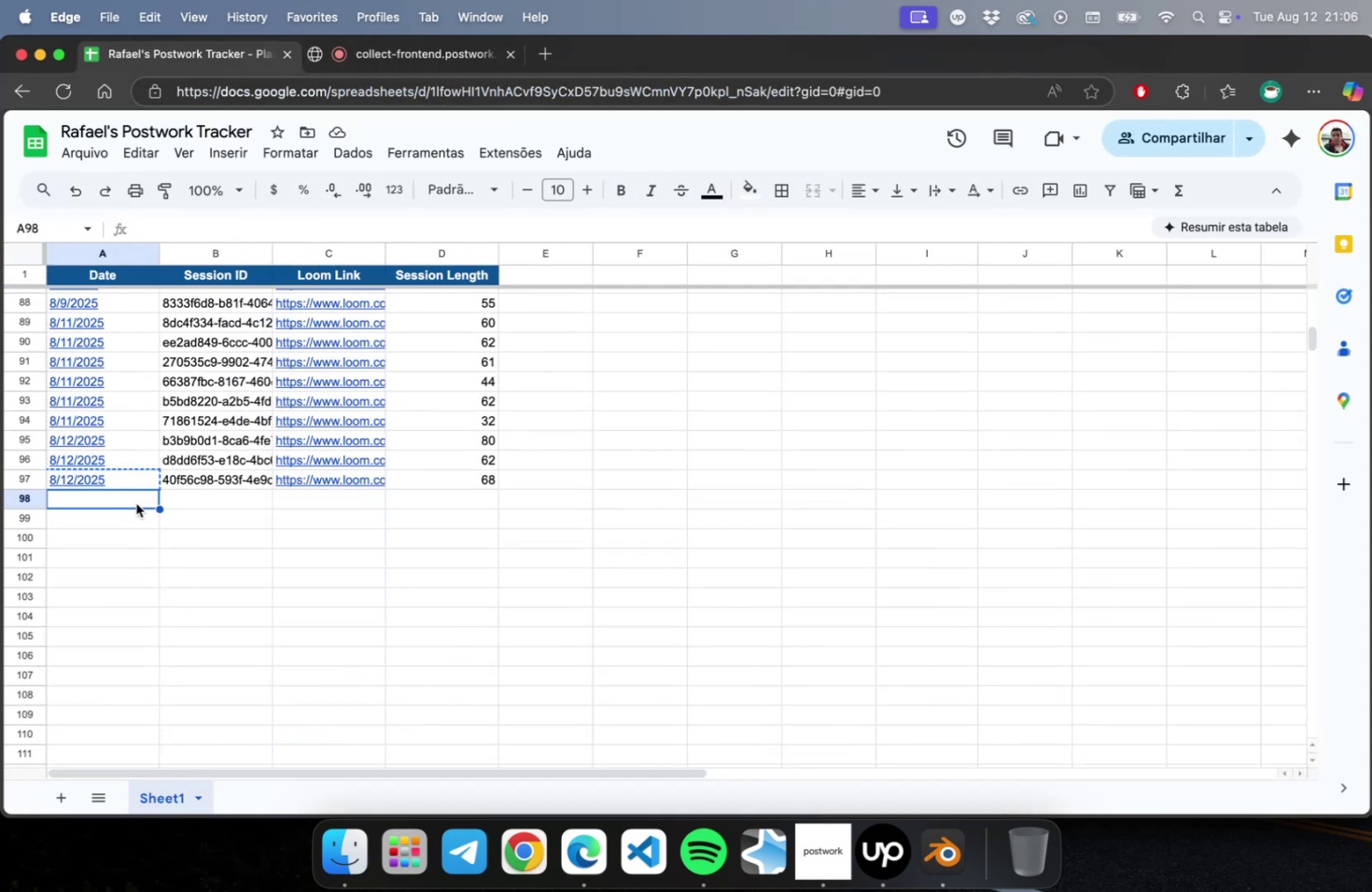 
key(Meta+CommandLeft)
 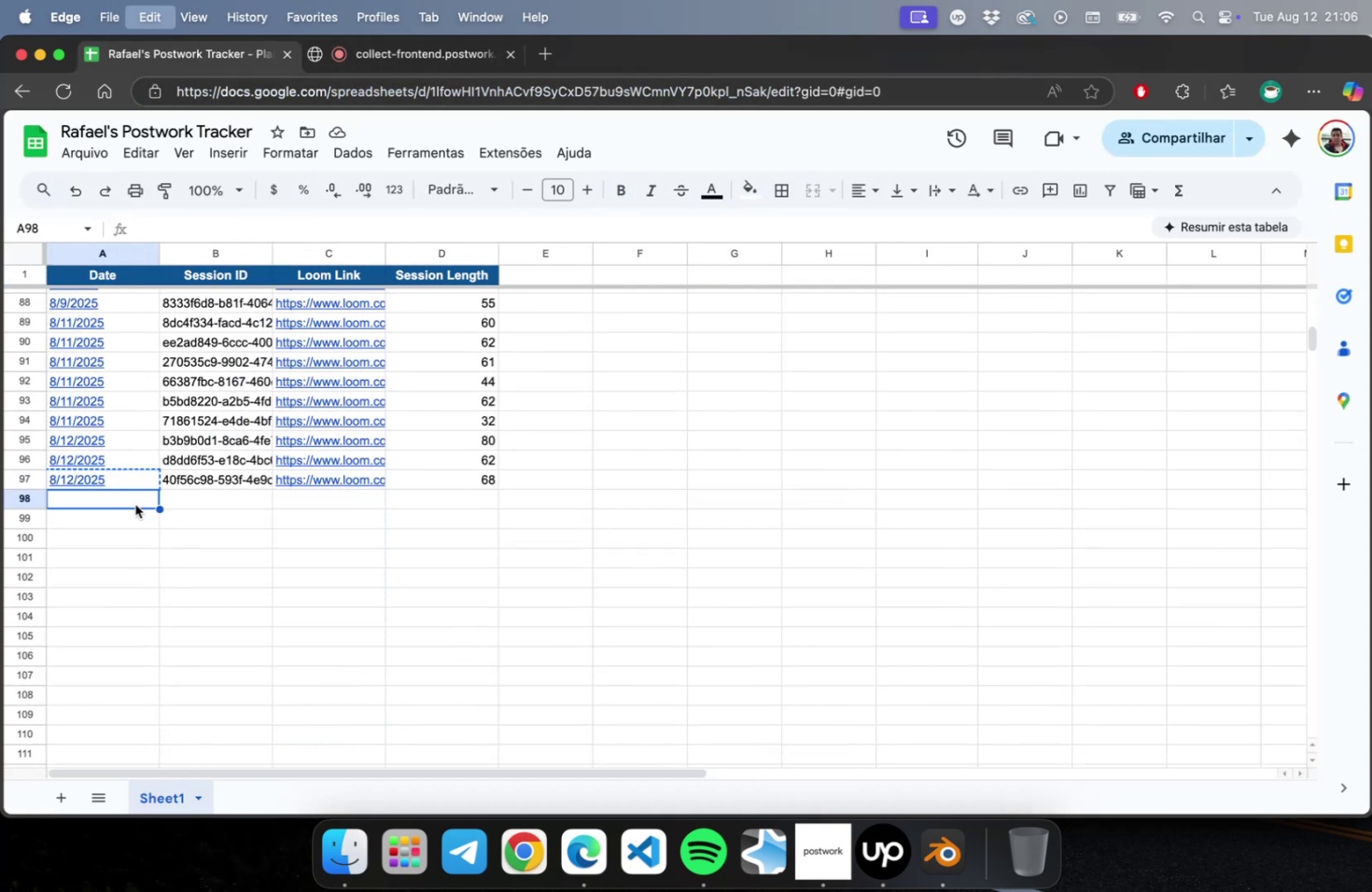 
key(Meta+V)
 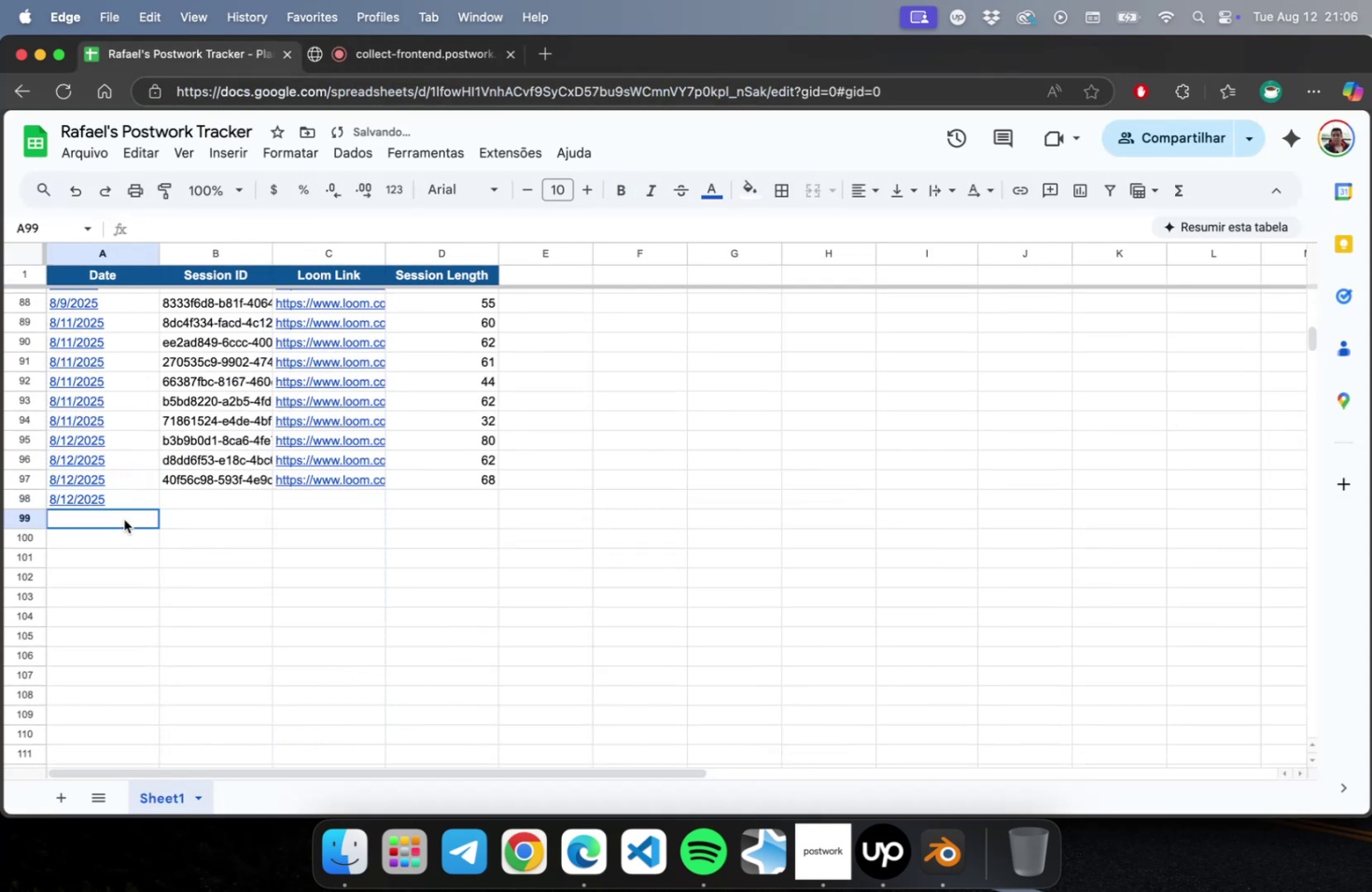 